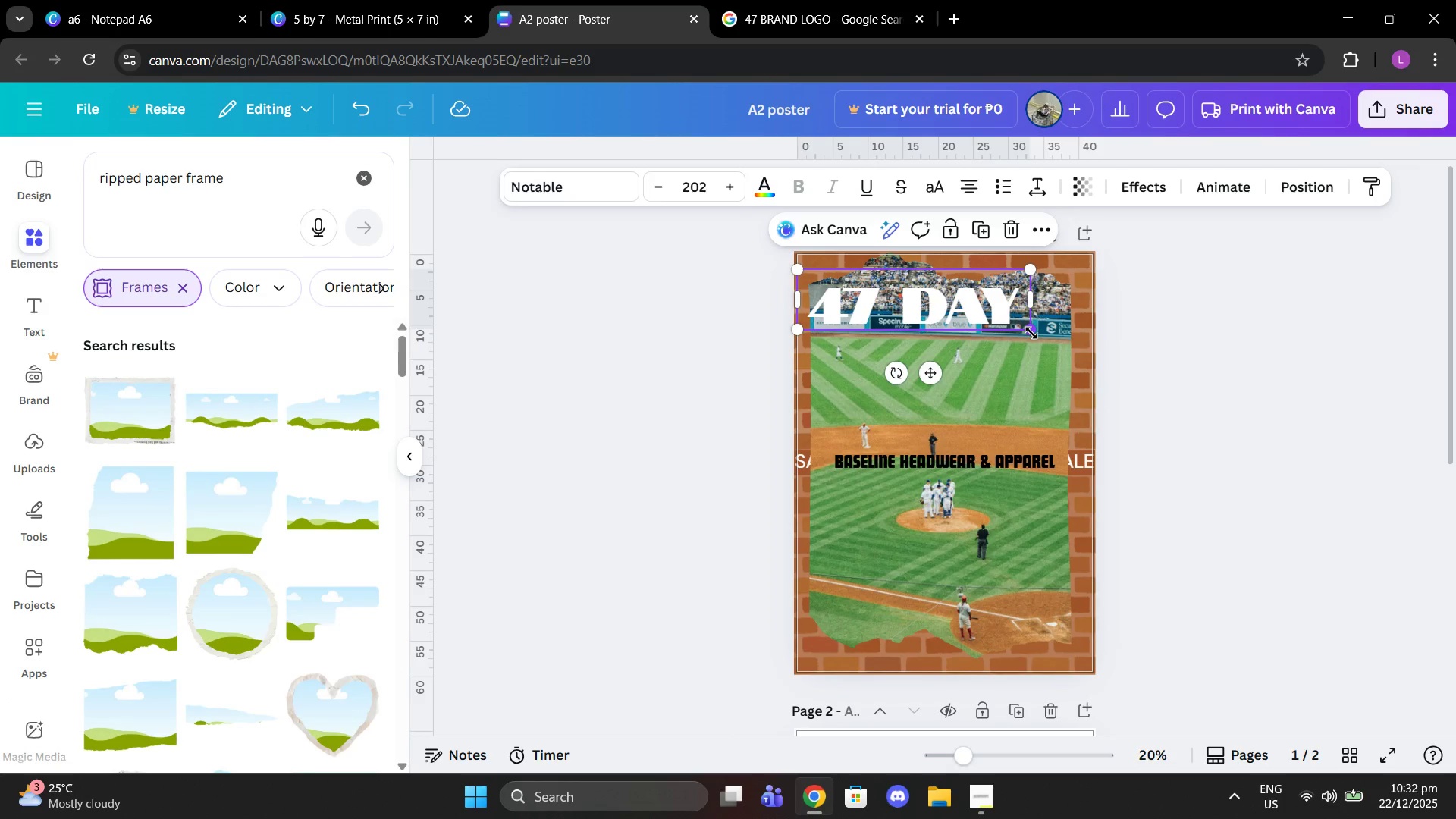 
left_click_drag(start_coordinate=[1031, 333], to_coordinate=[1052, 350])
 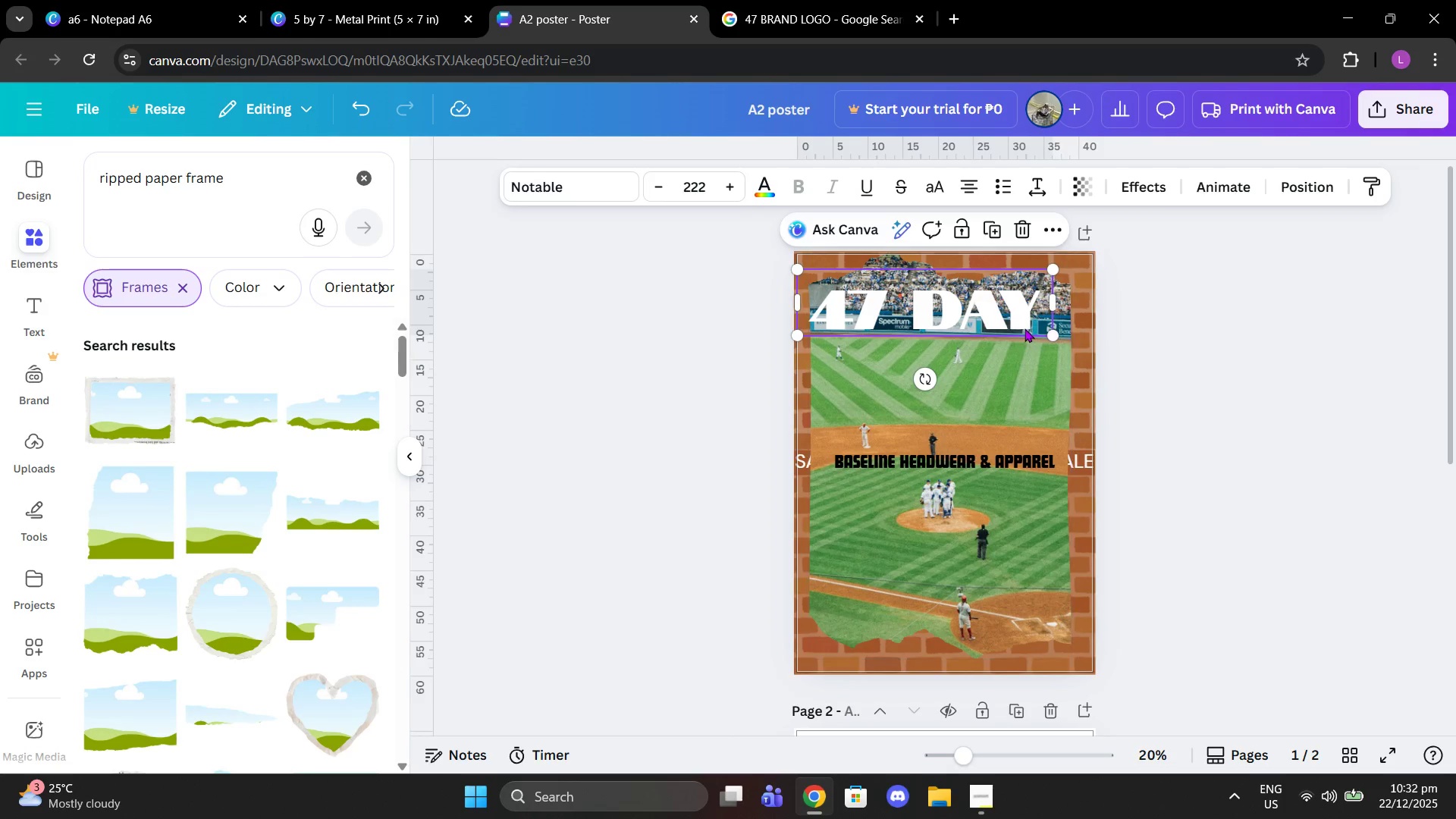 
left_click_drag(start_coordinate=[1025, 328], to_coordinate=[1016, 332])
 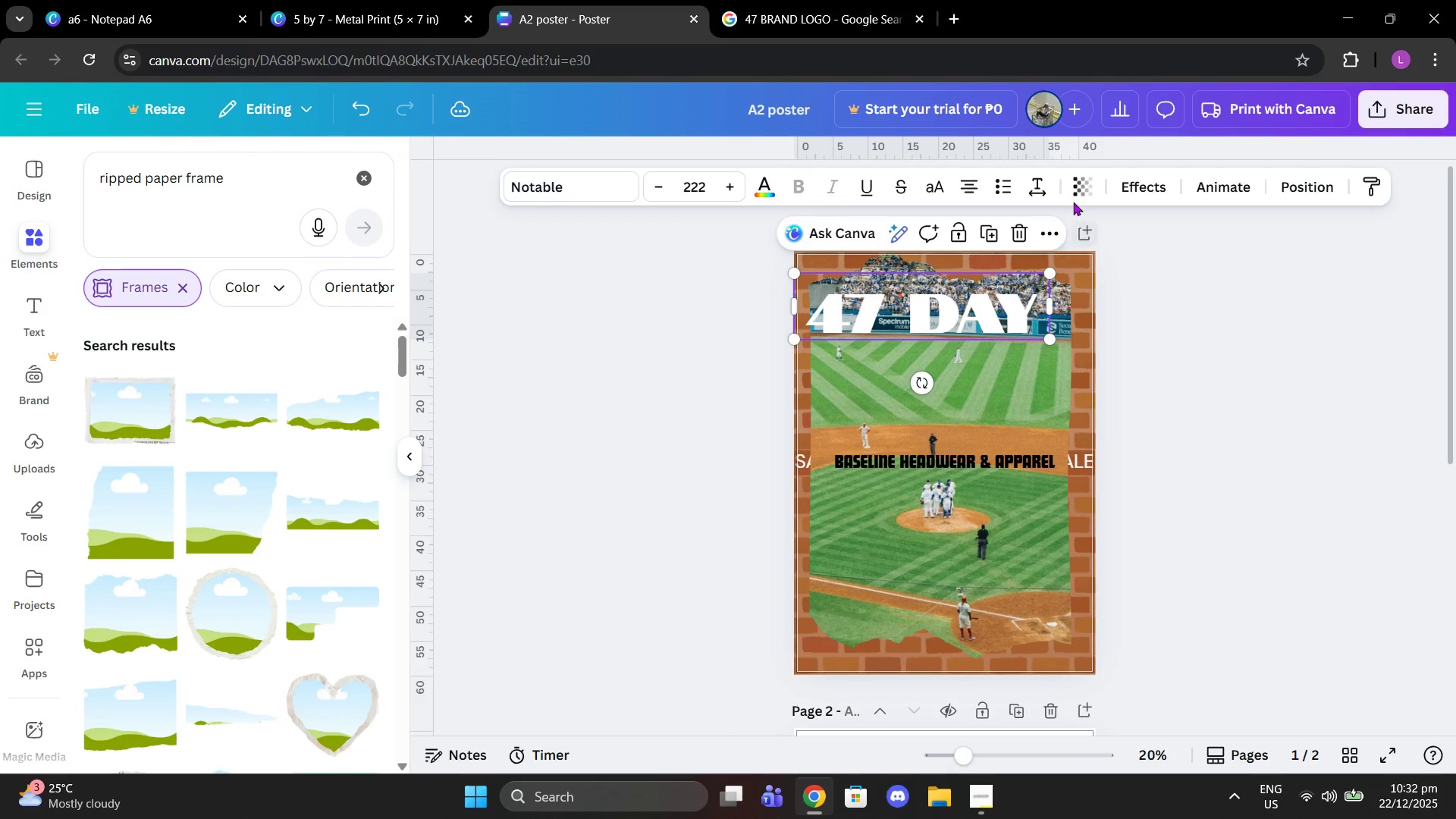 
left_click([1072, 198])
 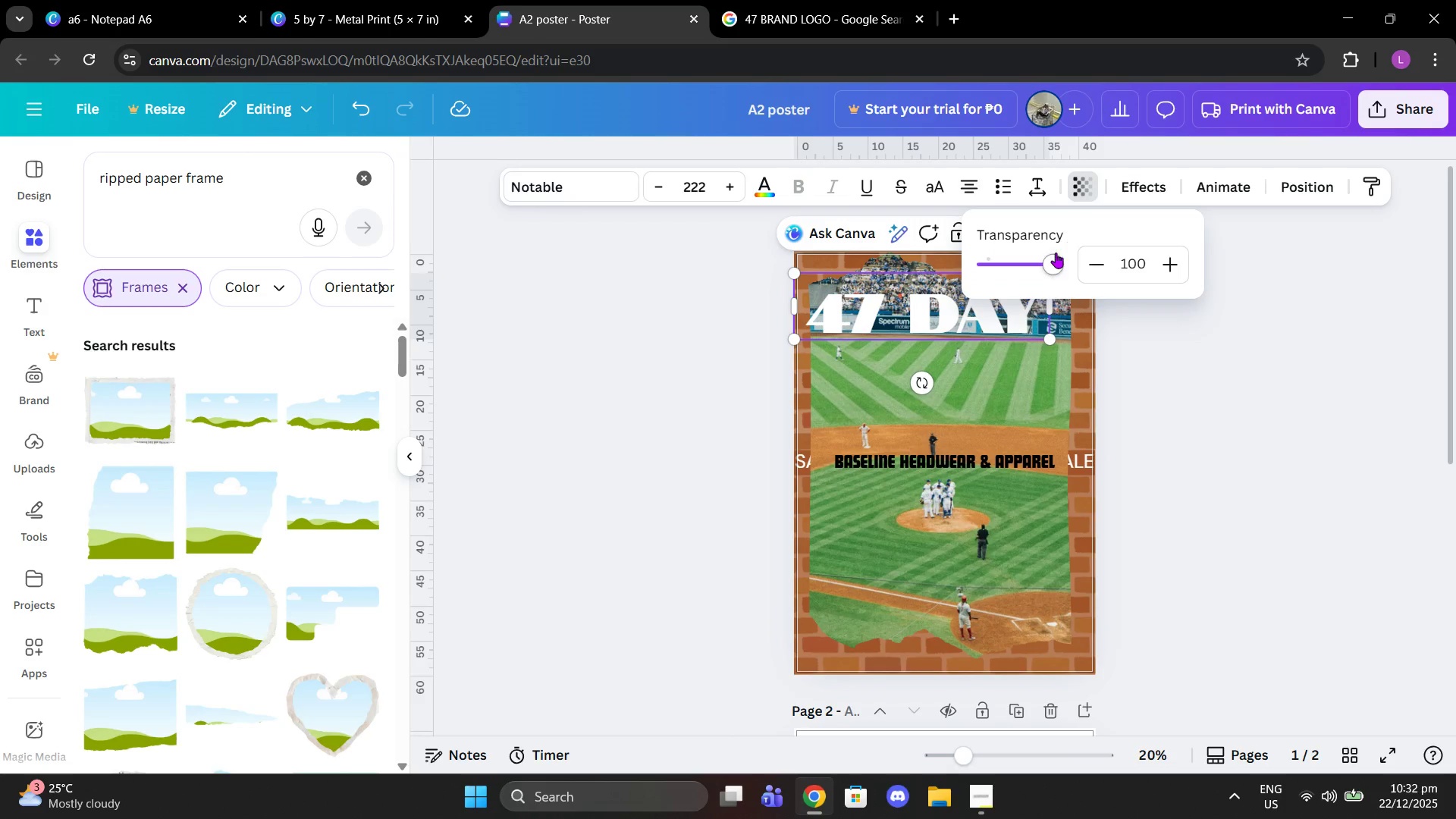 
left_click_drag(start_coordinate=[1054, 253], to_coordinate=[1172, 259])
 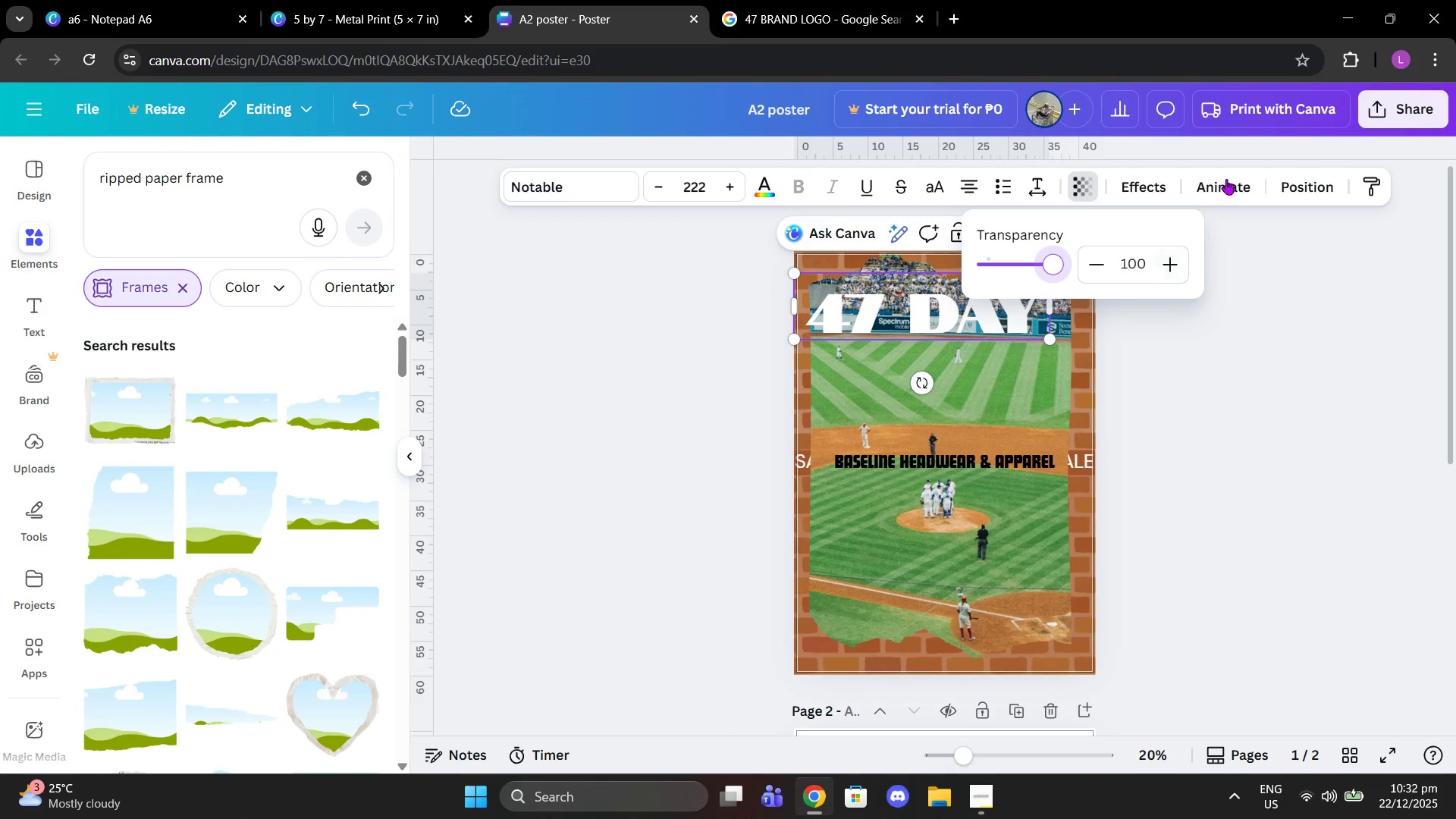 
left_click([1226, 179])
 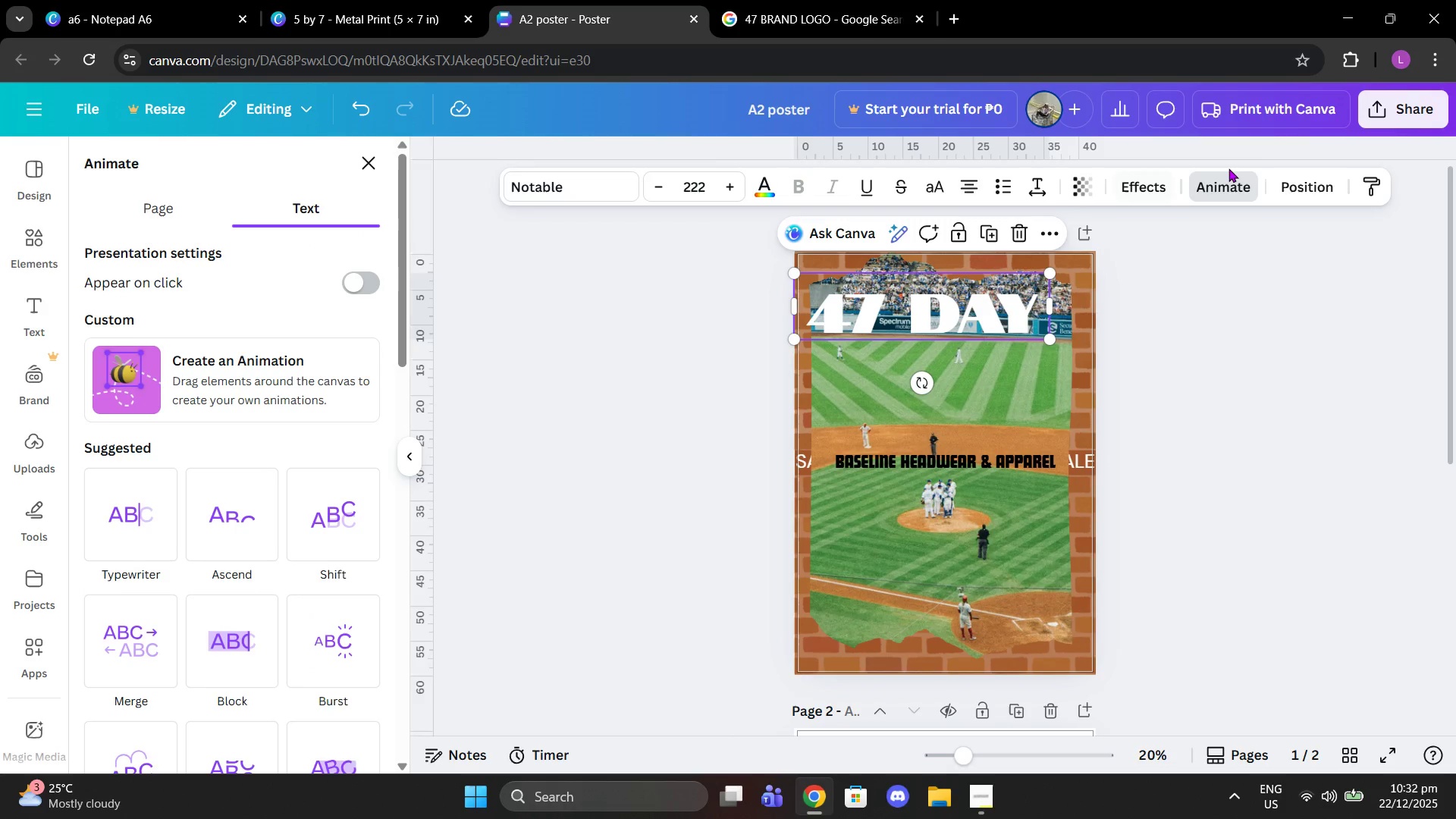 
left_click([1289, 194])
 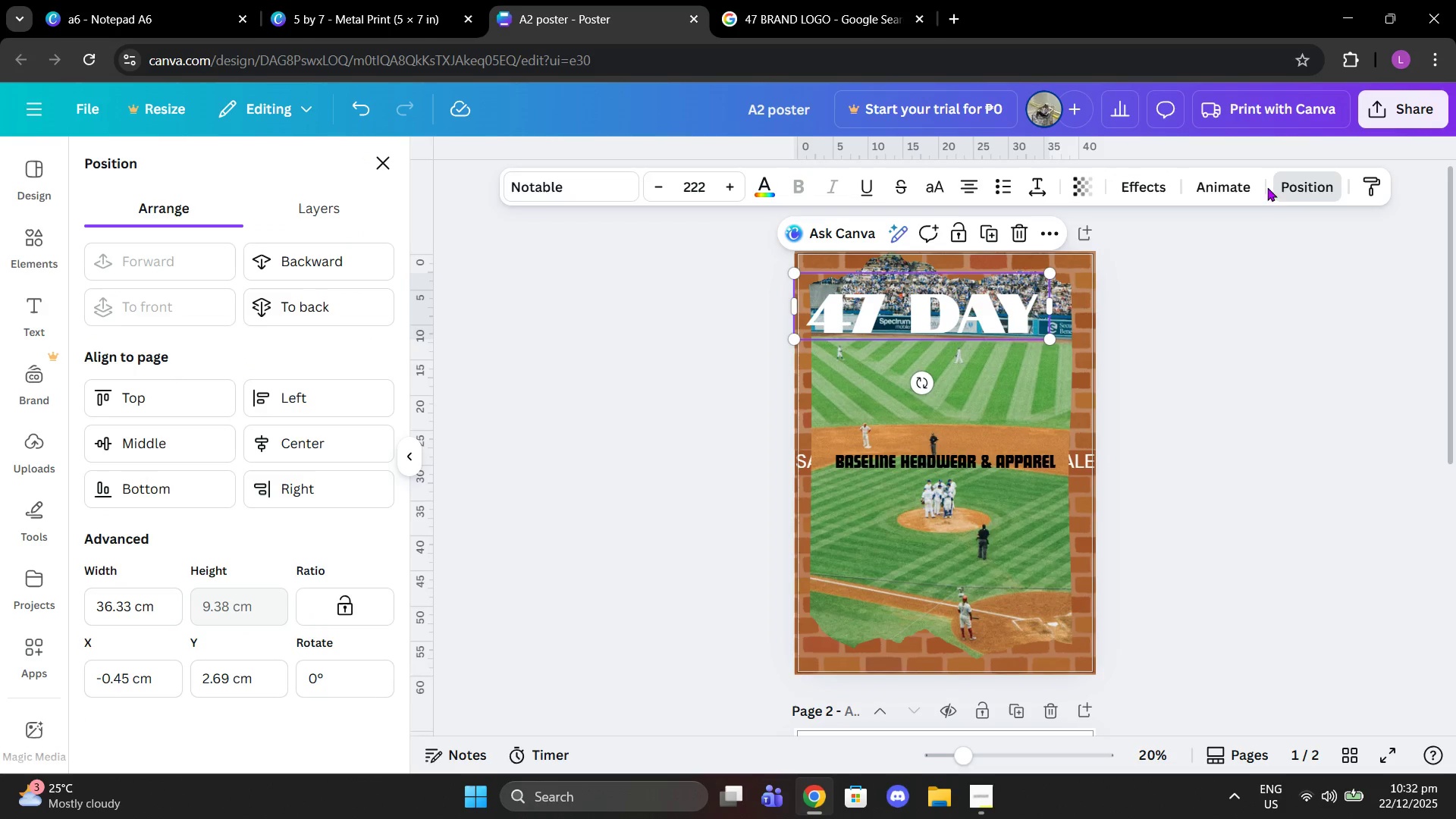 
left_click_drag(start_coordinate=[529, 233], to_coordinate=[498, 281])
 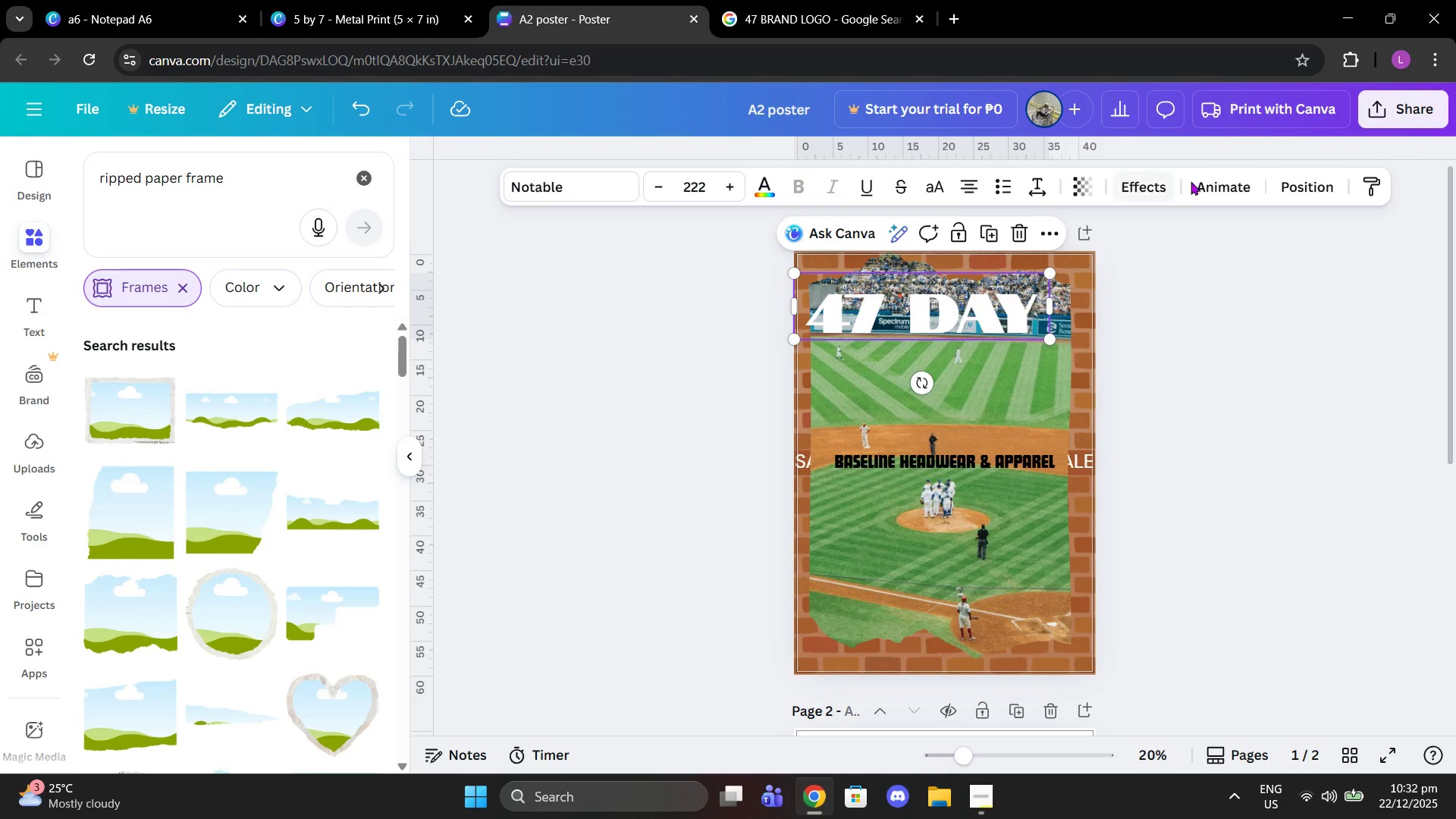 
left_click([1297, 192])
 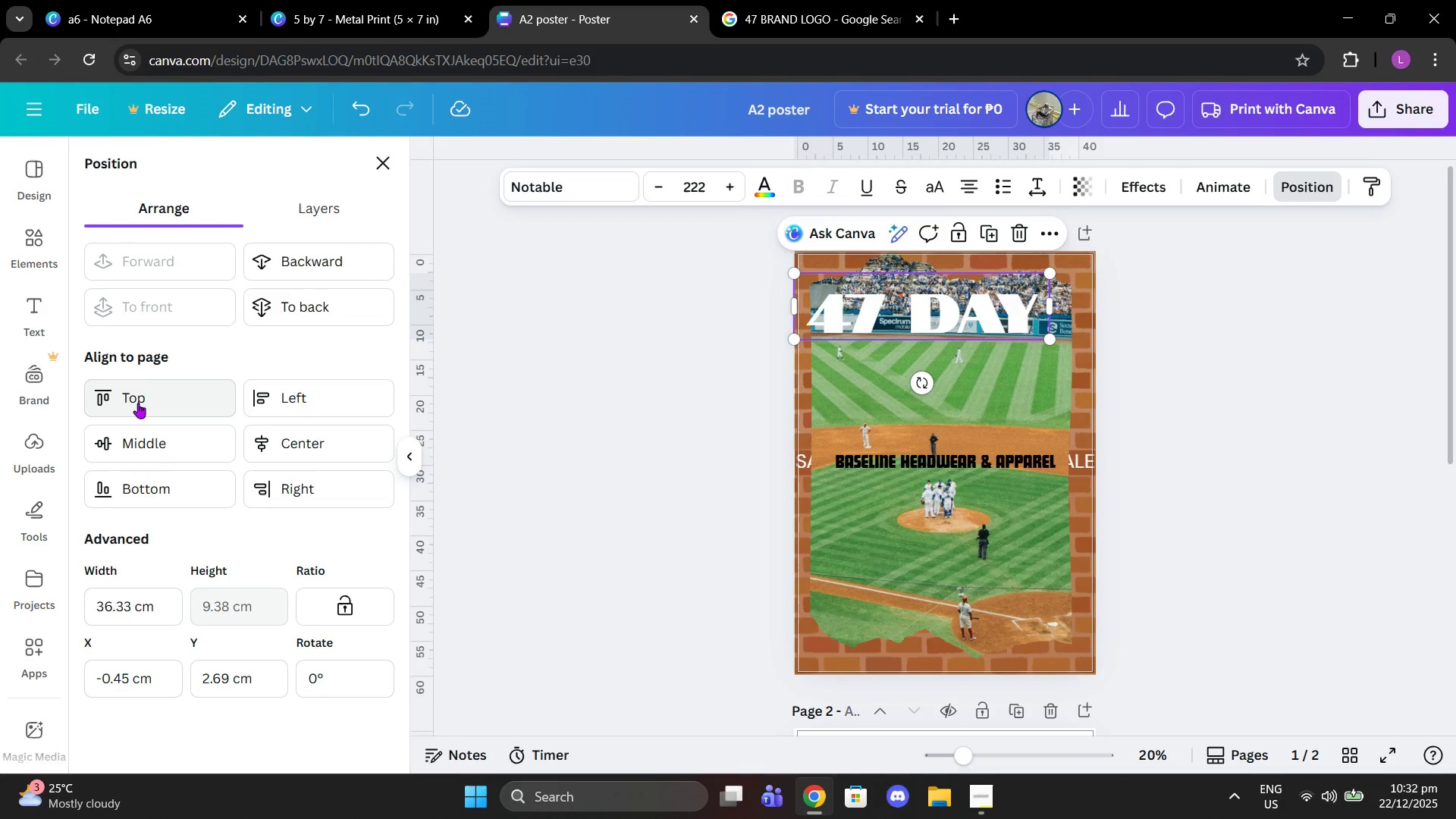 
left_click([145, 437])
 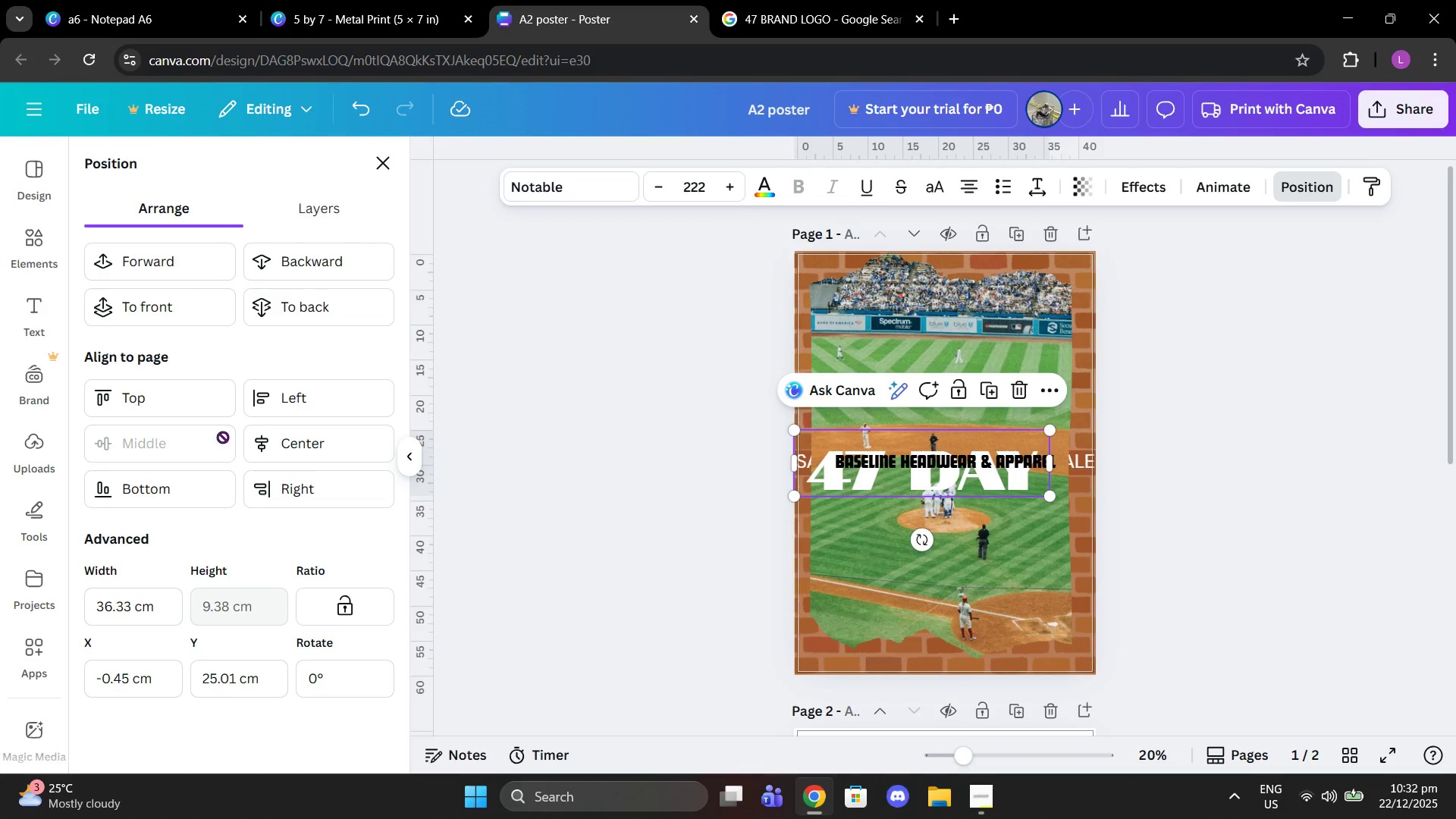 
left_click([267, 437])
 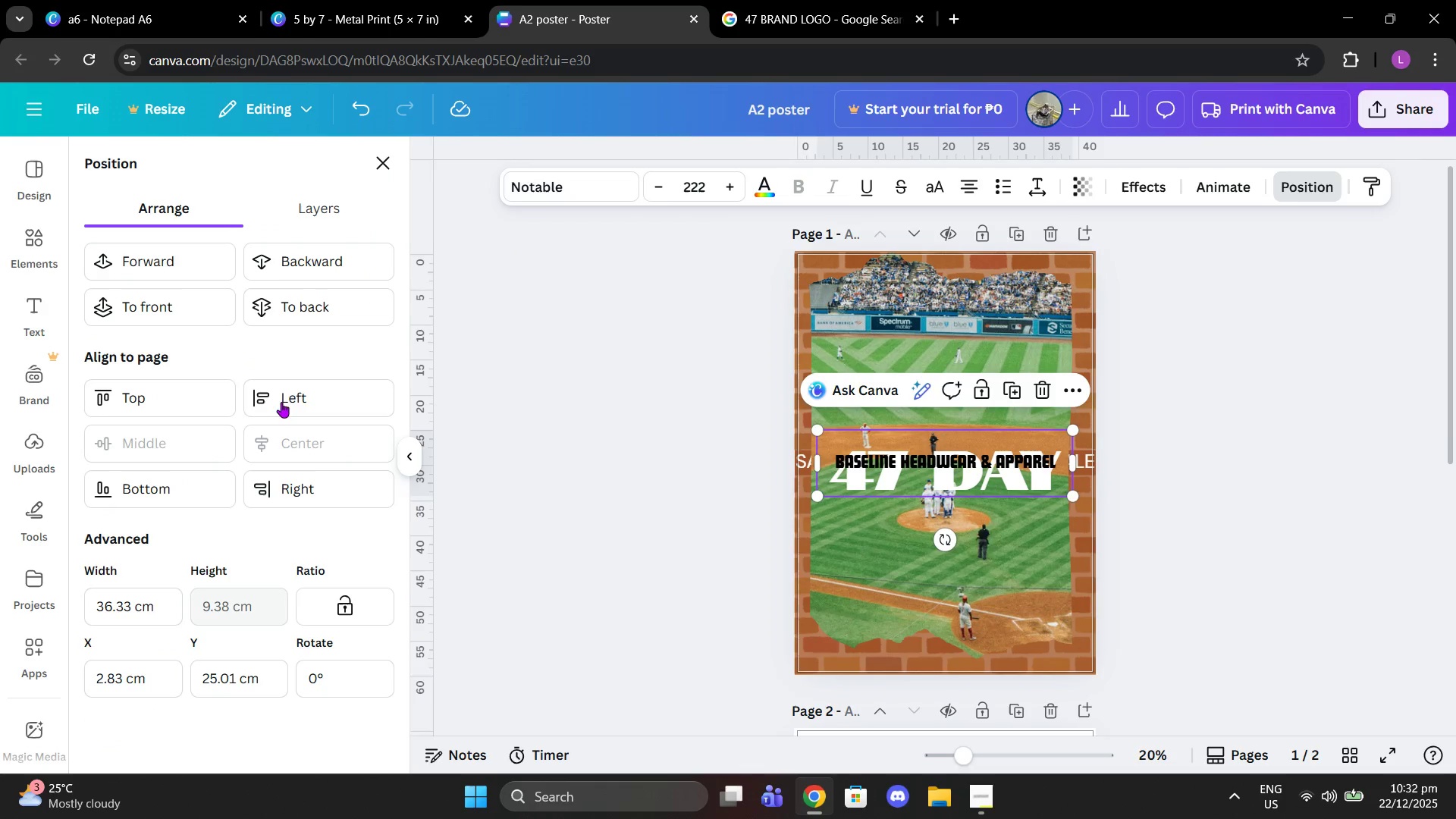 
left_click([190, 395])
 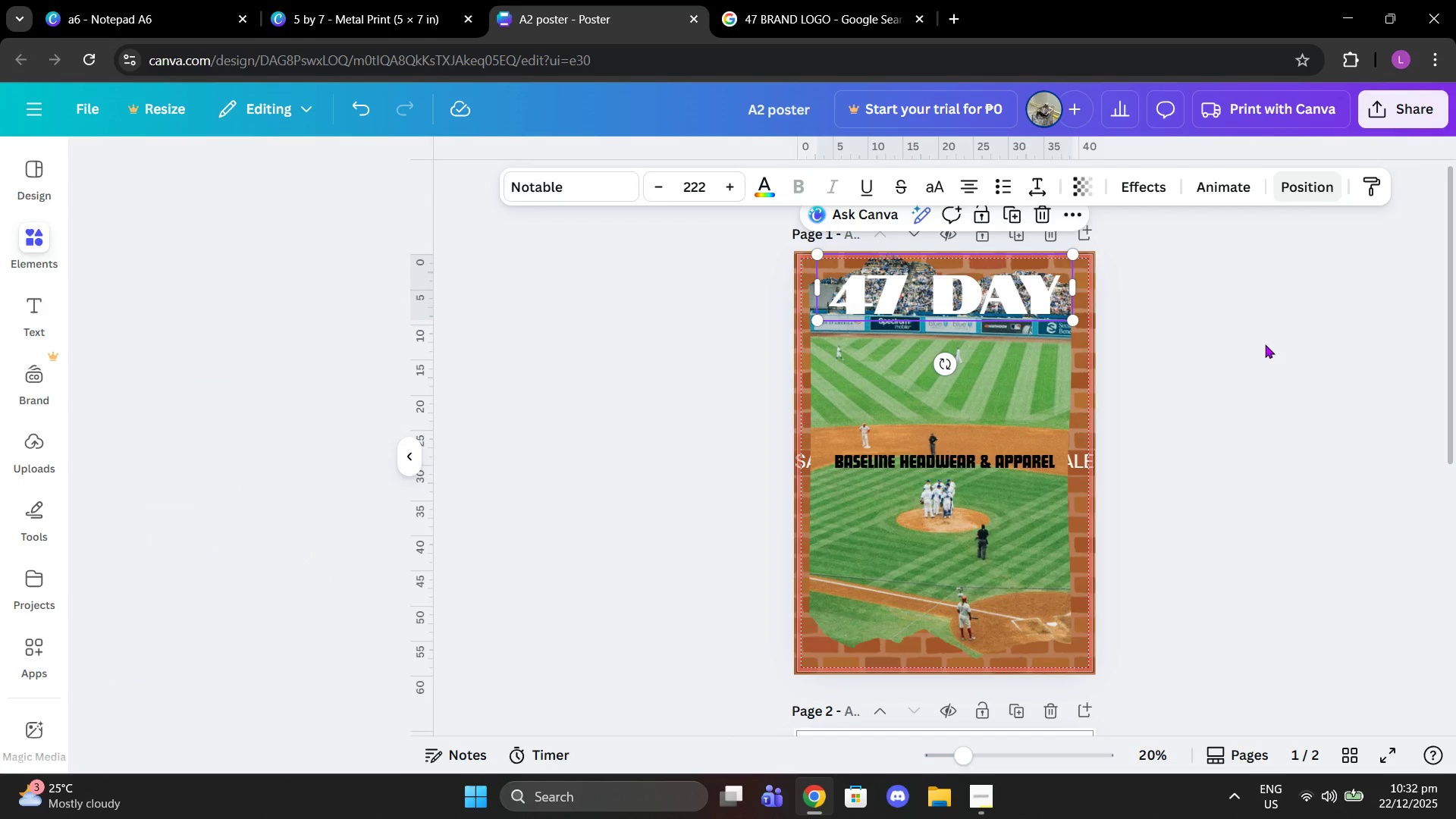 
double_click([1218, 344])
 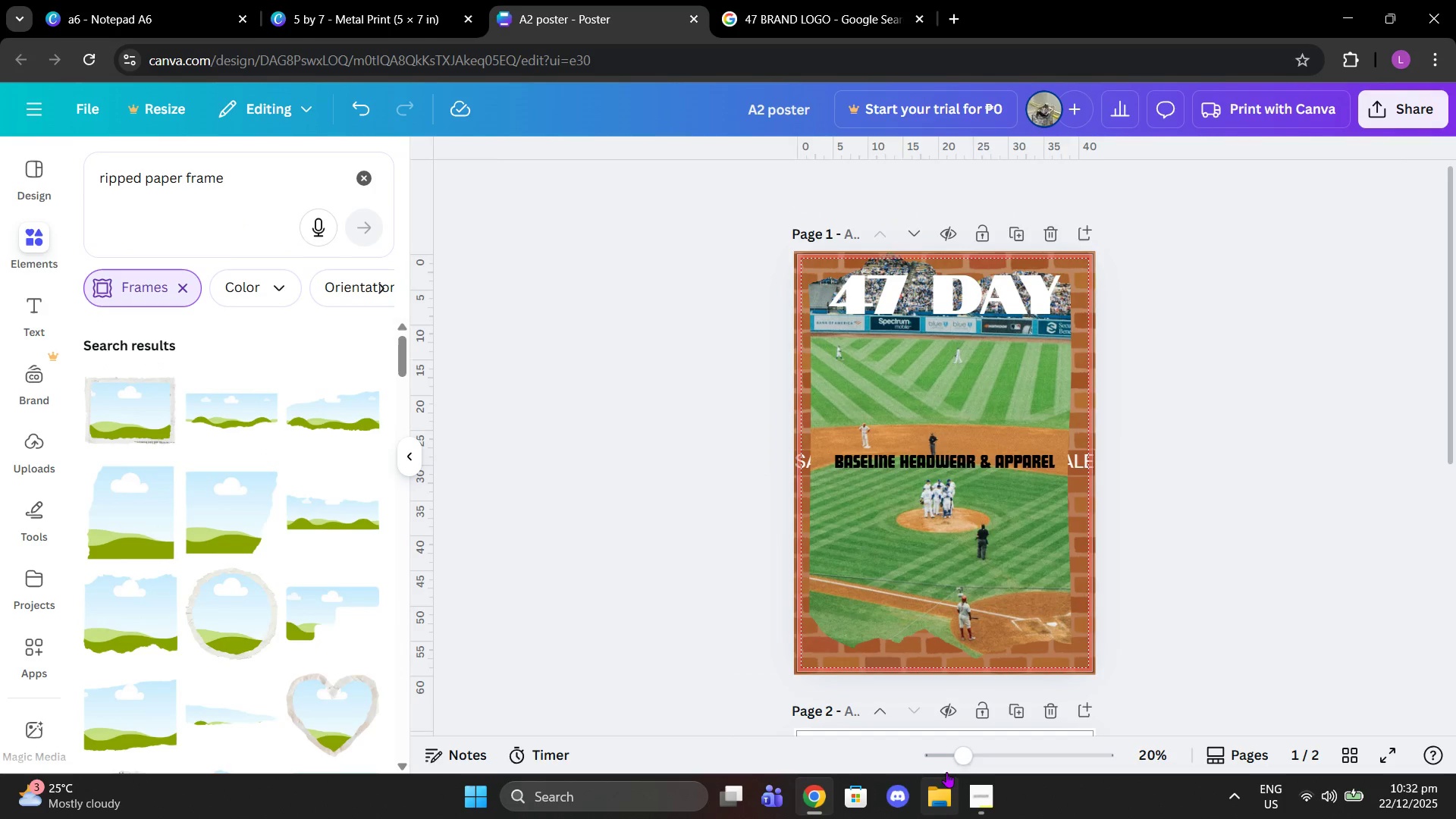 
left_click_drag(start_coordinate=[959, 764], to_coordinate=[1001, 755])
 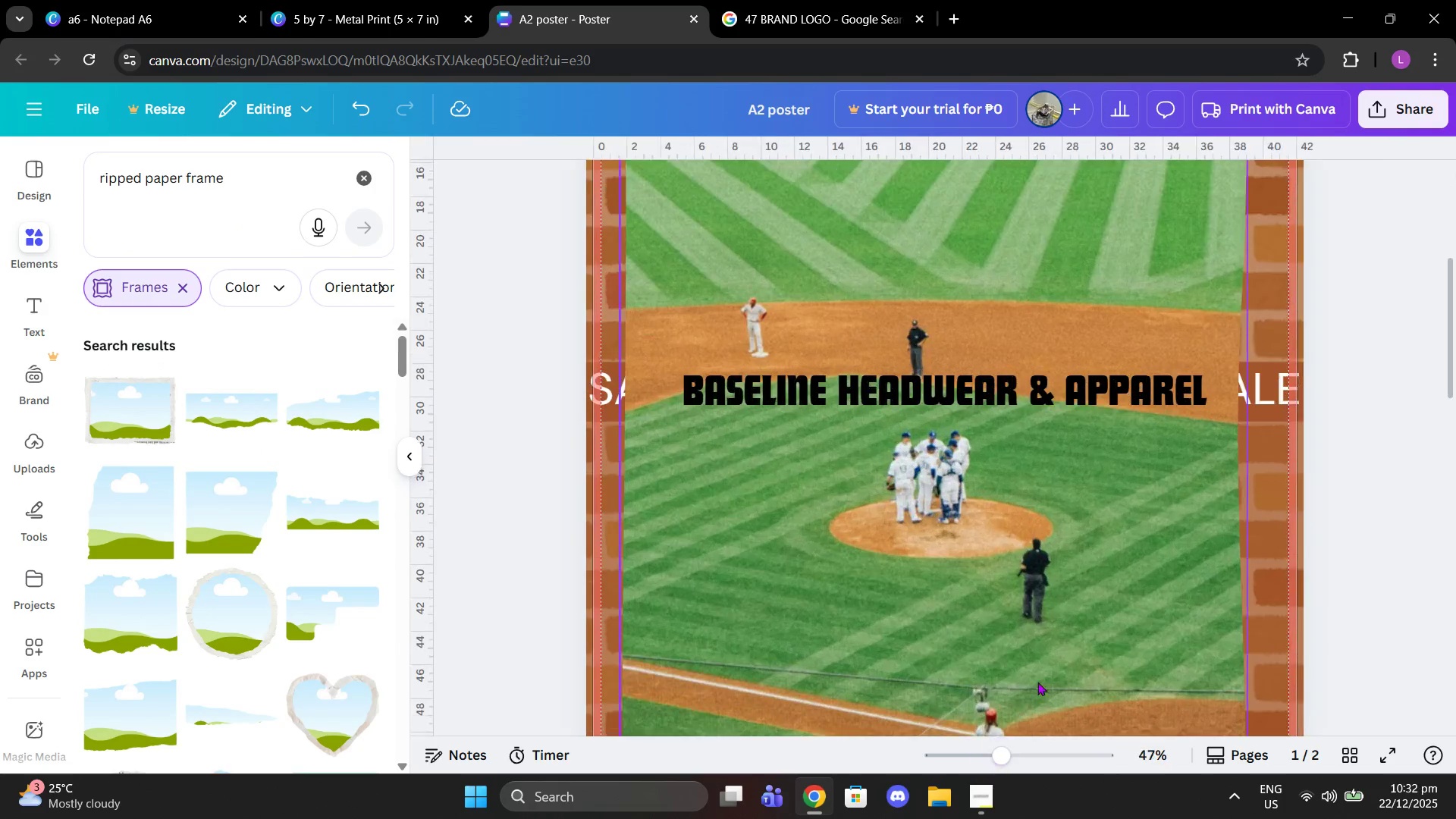 
scroll: coordinate [1043, 670], scroll_direction: up, amount: 4.0
 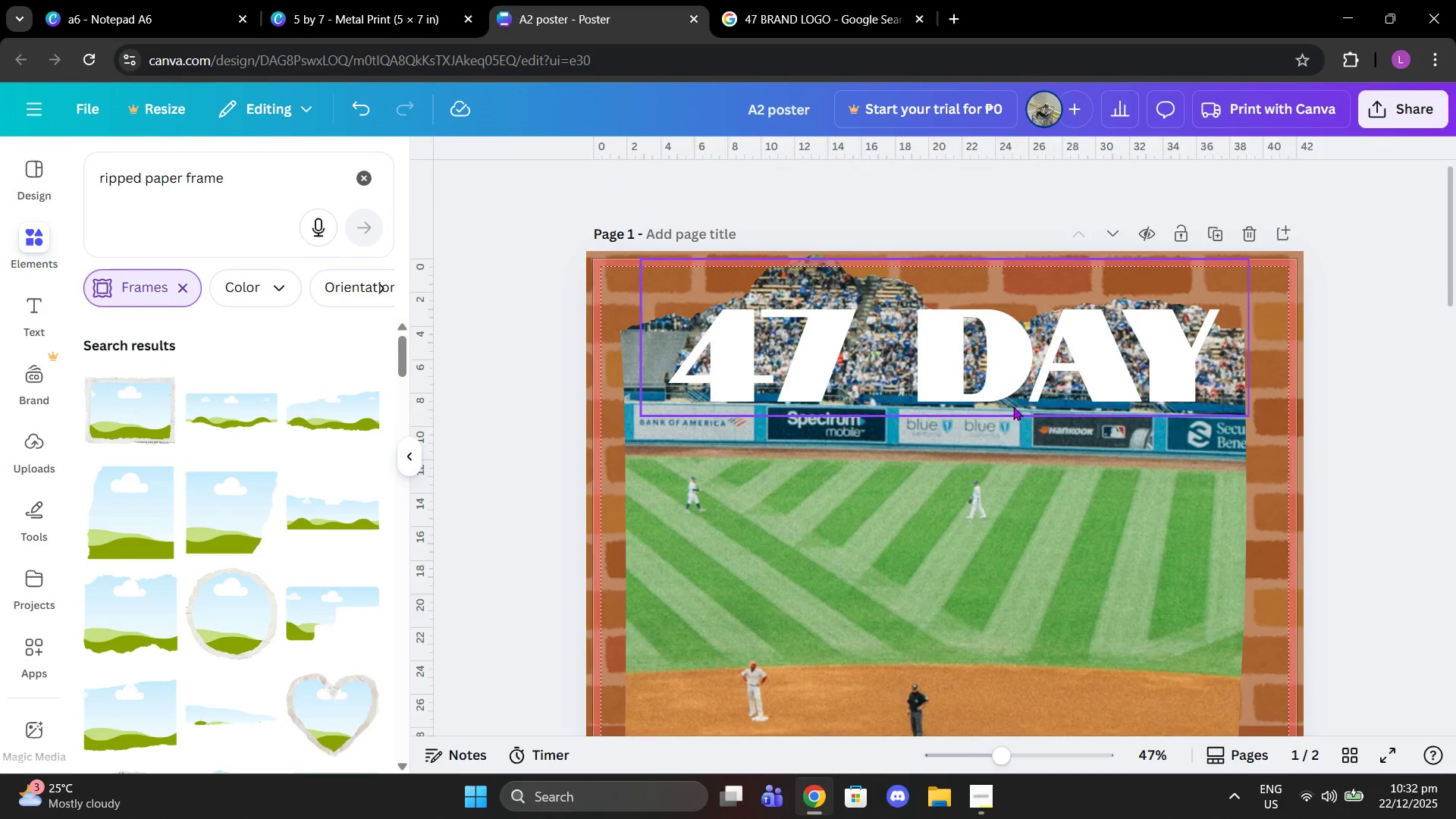 
left_click_drag(start_coordinate=[1006, 387], to_coordinate=[996, 445])
 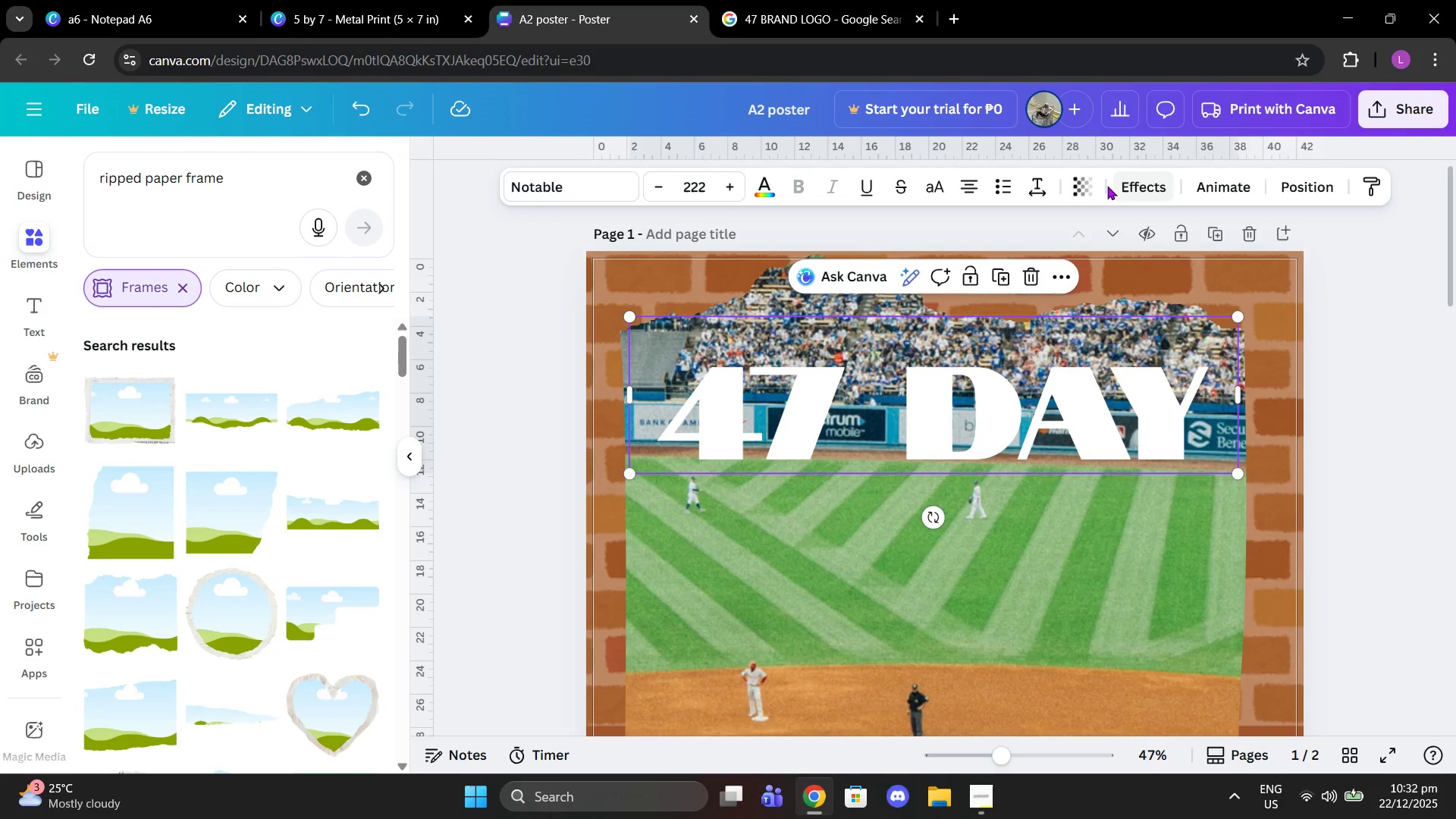 
left_click([1131, 188])
 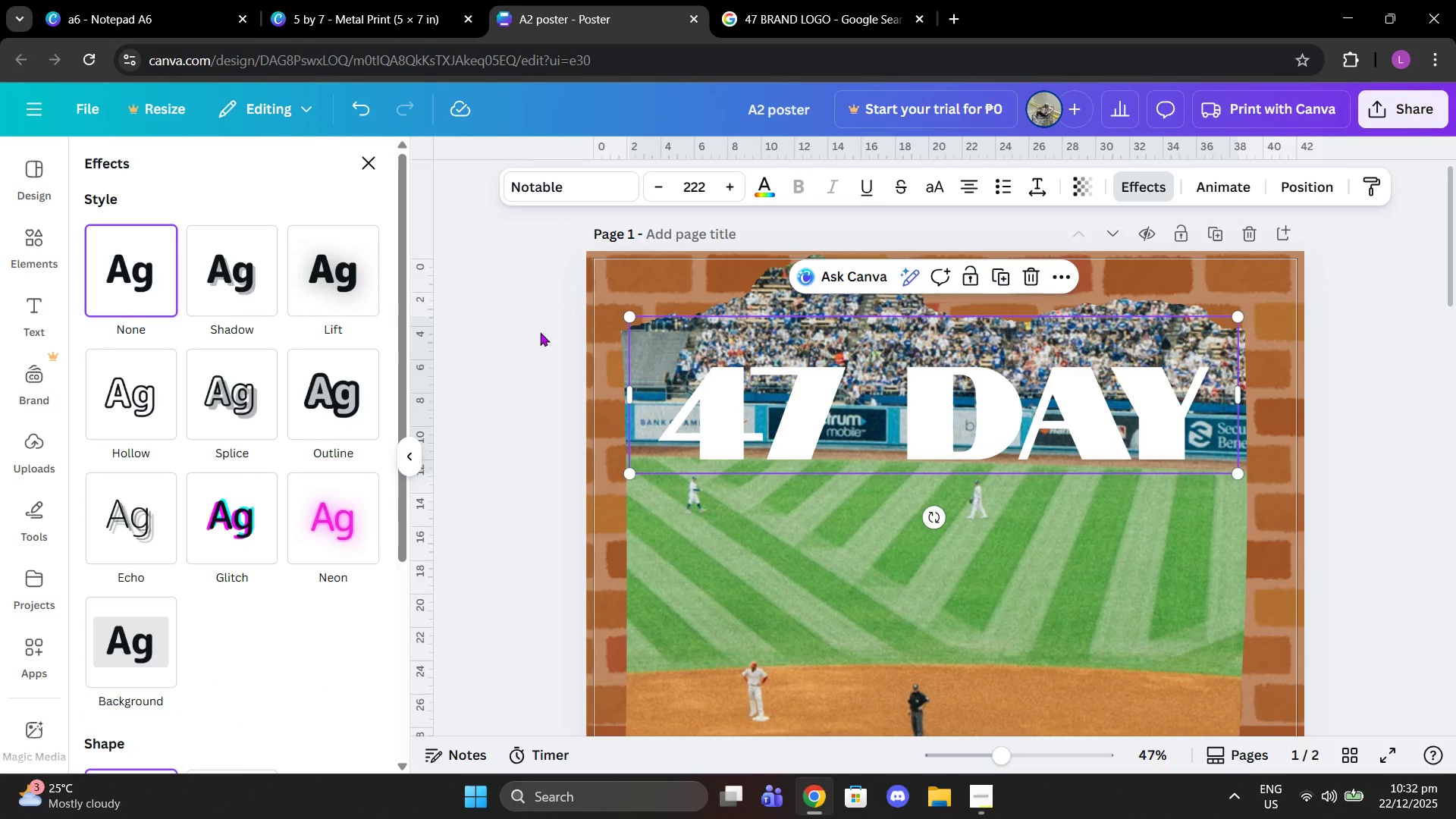 
left_click([343, 280])
 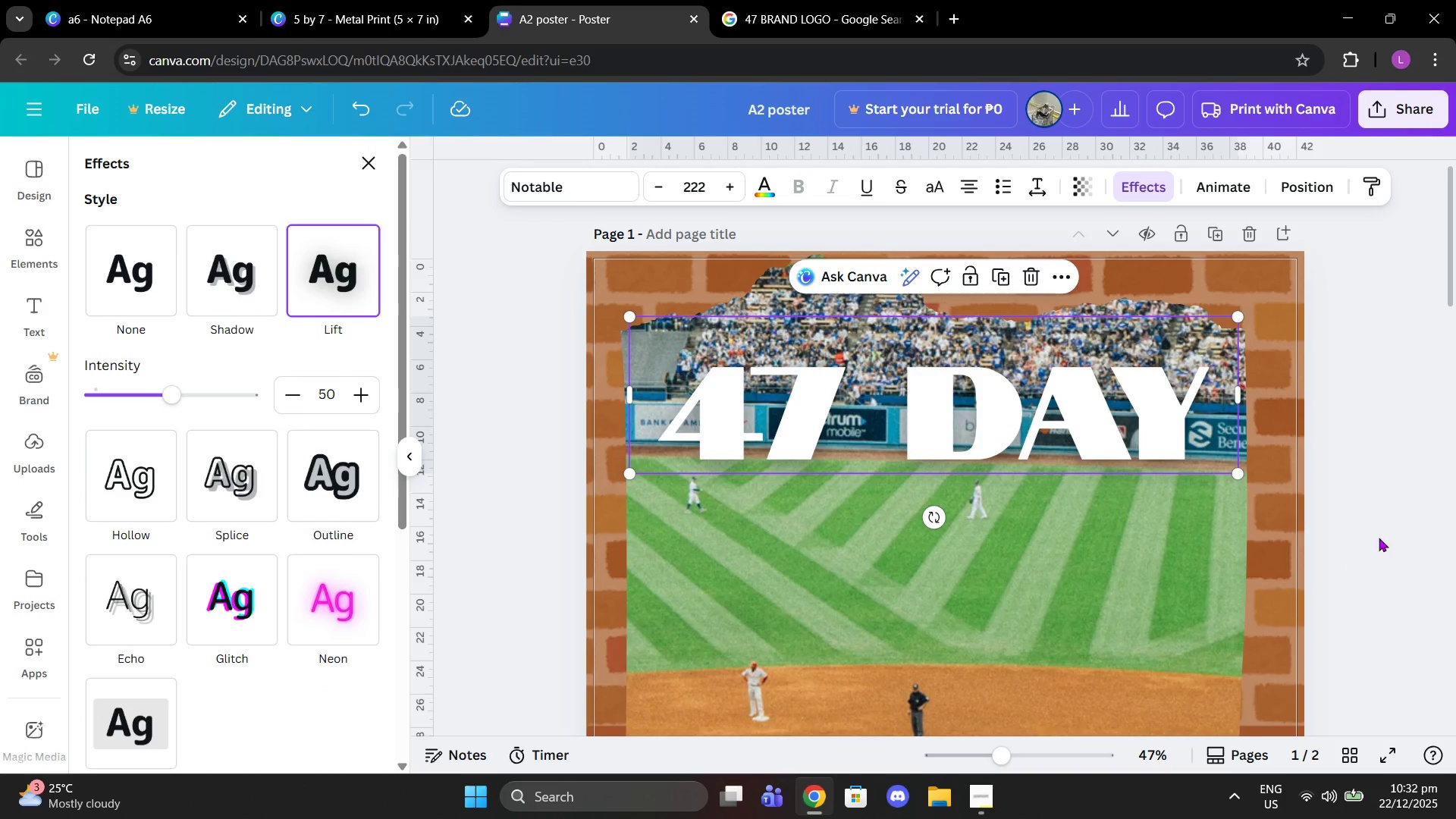 
double_click([1379, 538])
 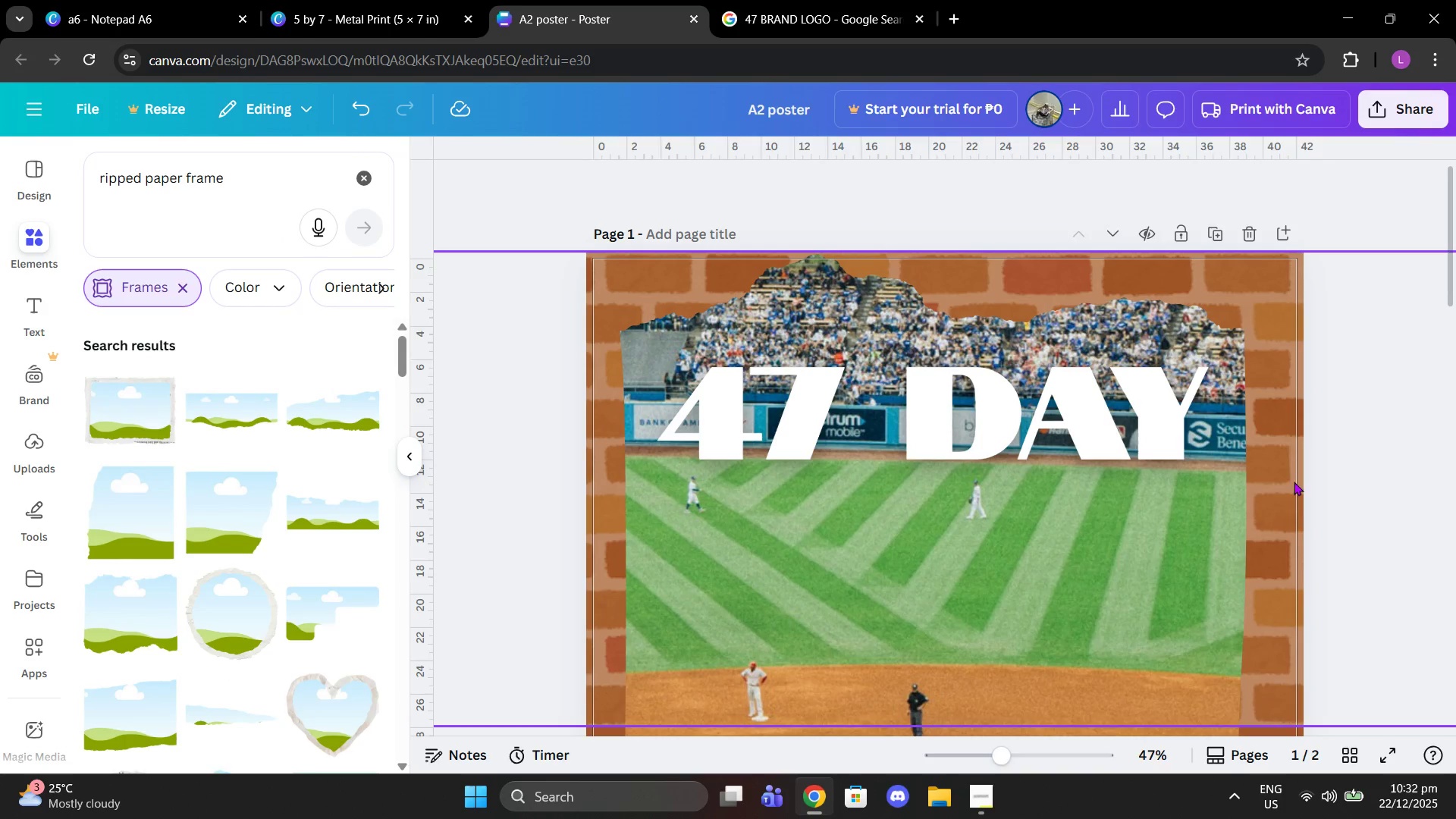 
scroll: coordinate [1270, 465], scroll_direction: down, amount: 2.0
 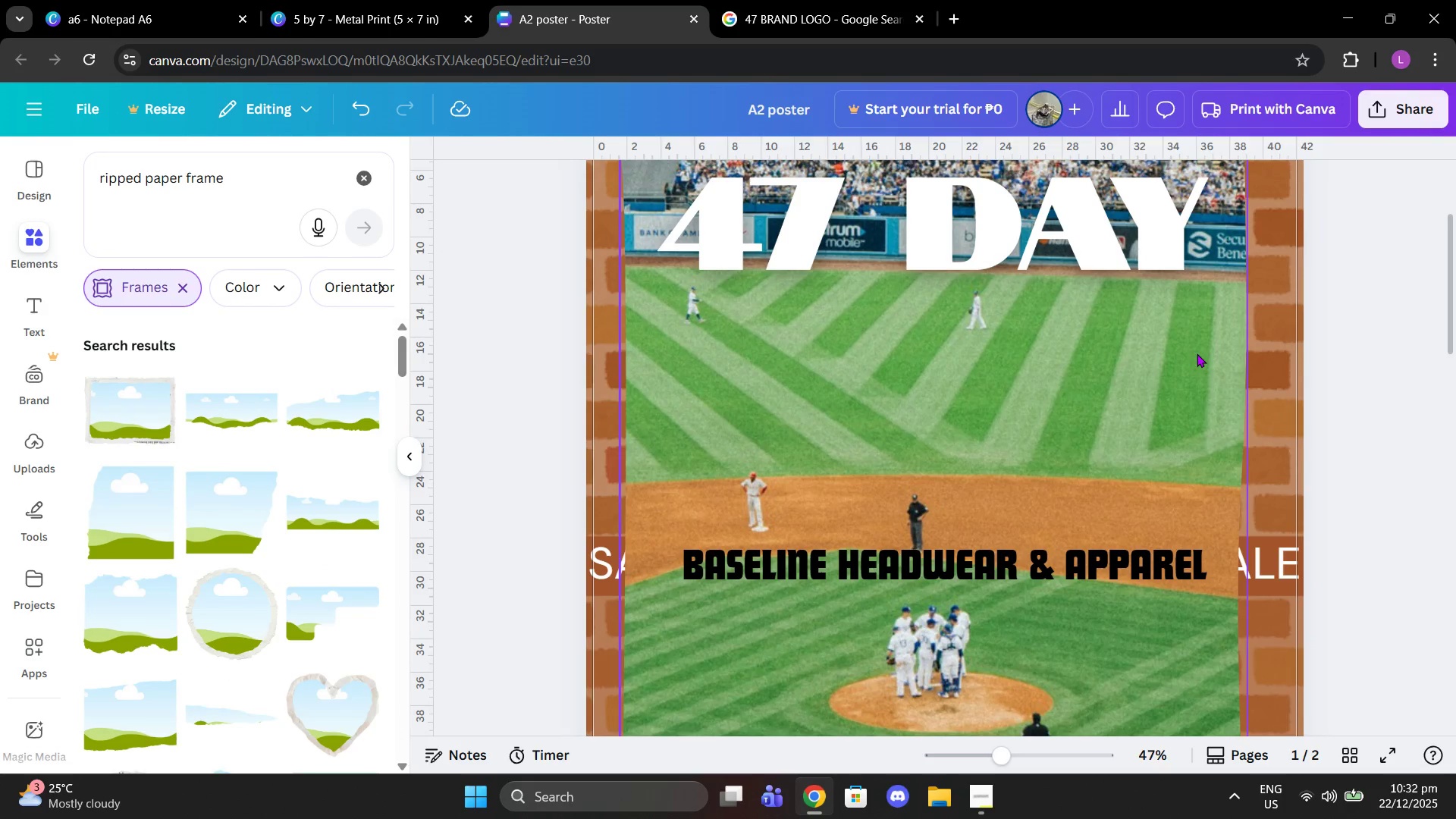 
scroll: coordinate [1188, 345], scroll_direction: up, amount: 1.0
 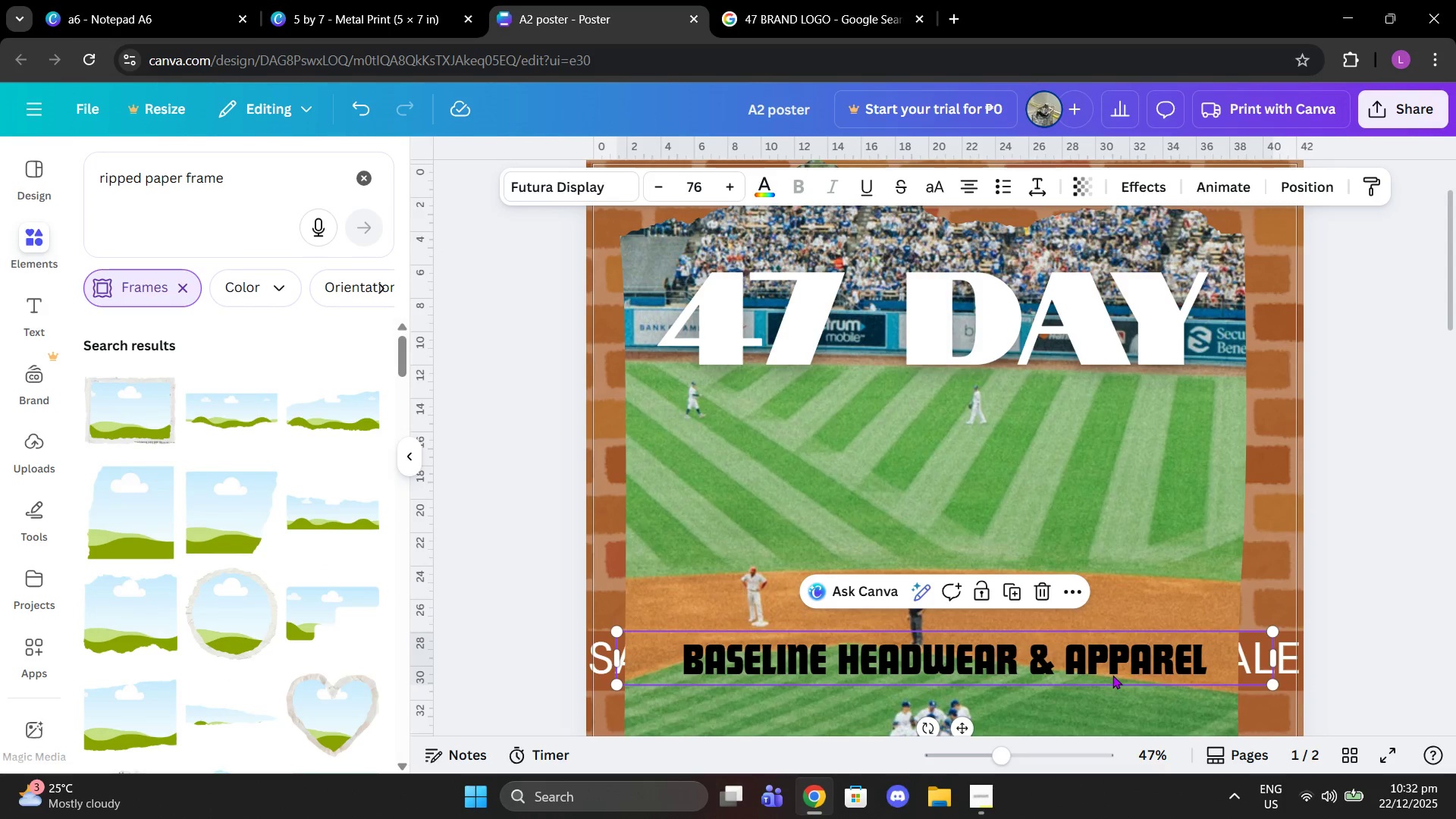 
left_click([1112, 675])
 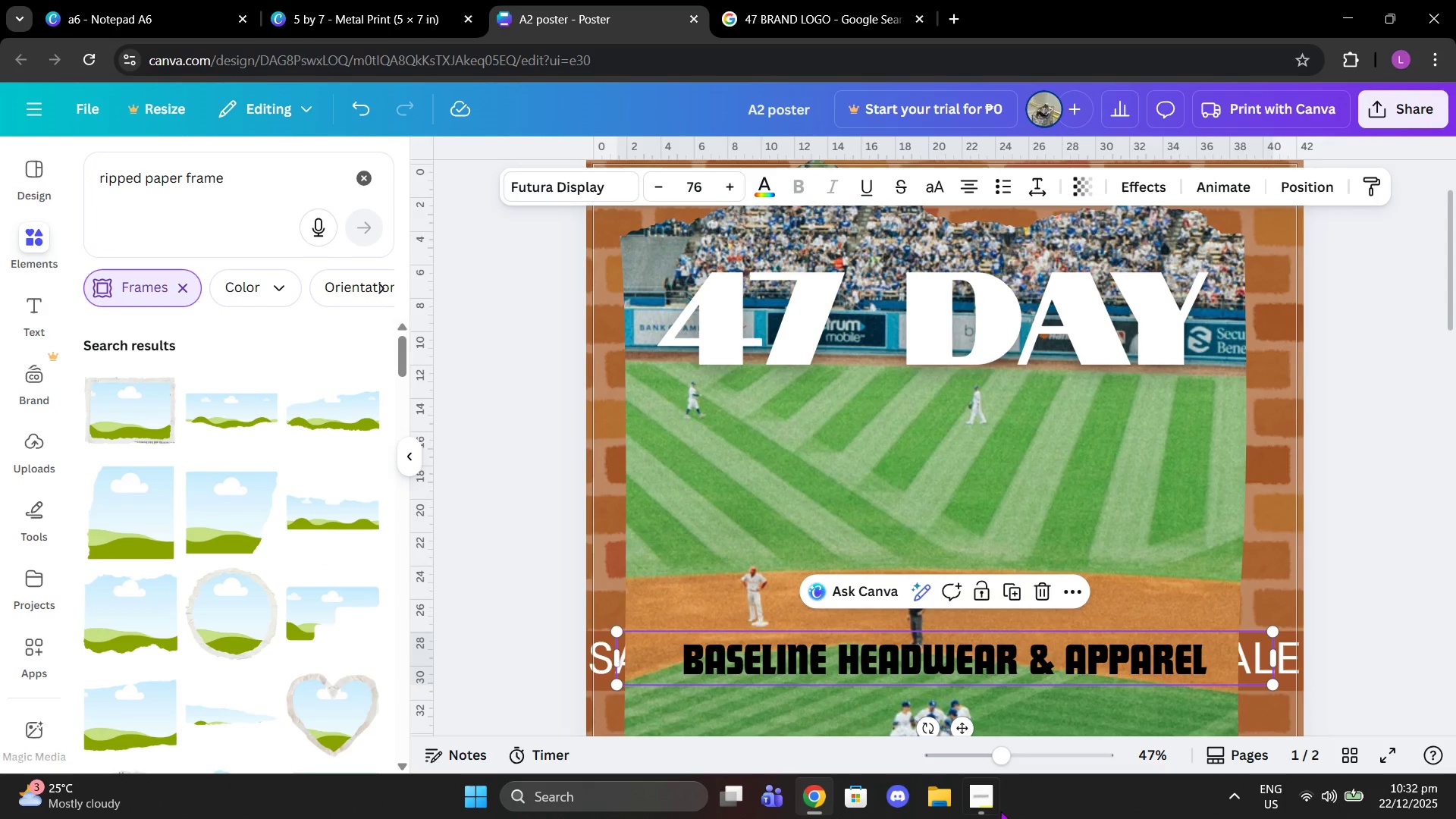 
left_click([986, 805])